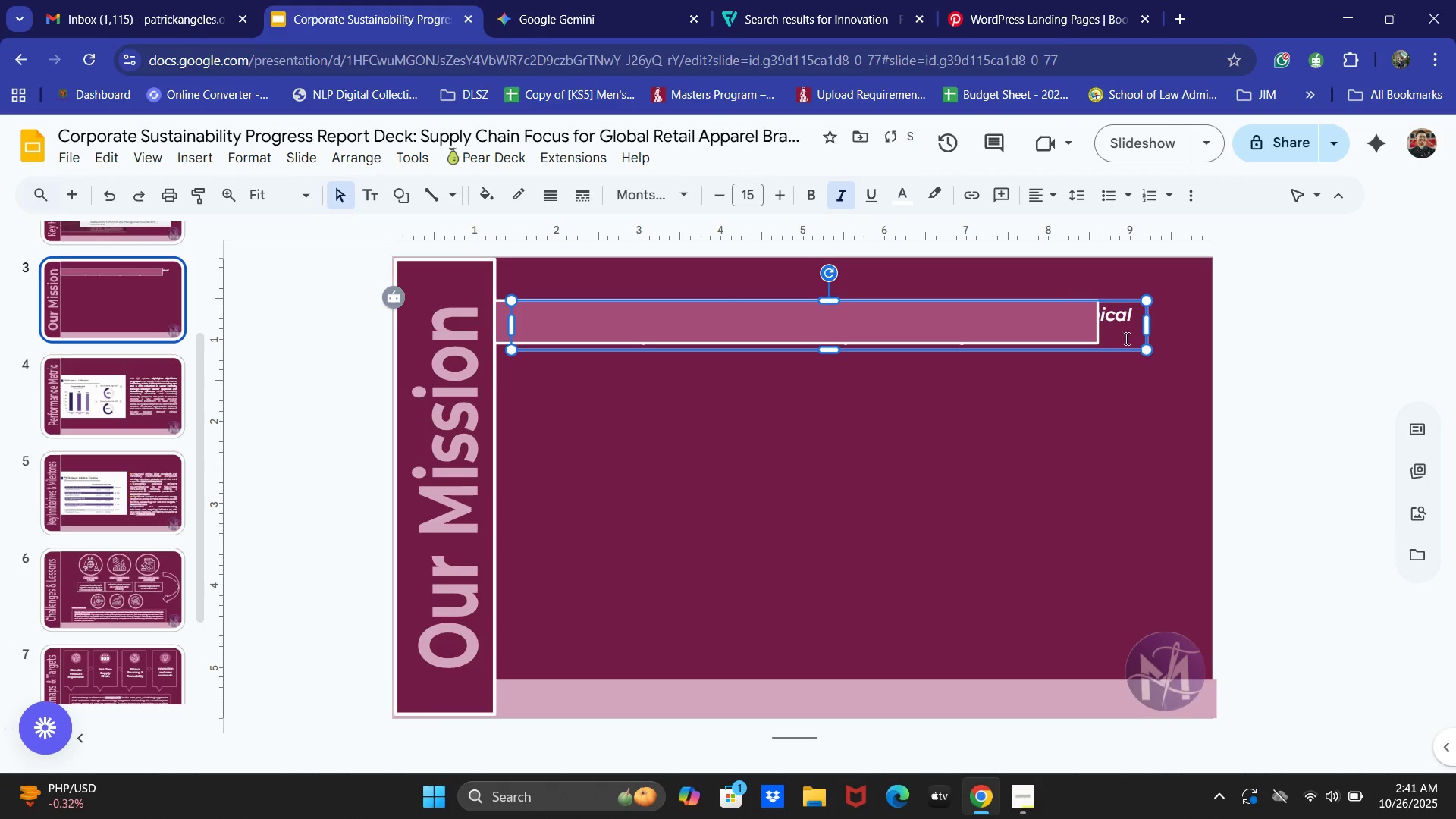 
right_click([1118, 305])
 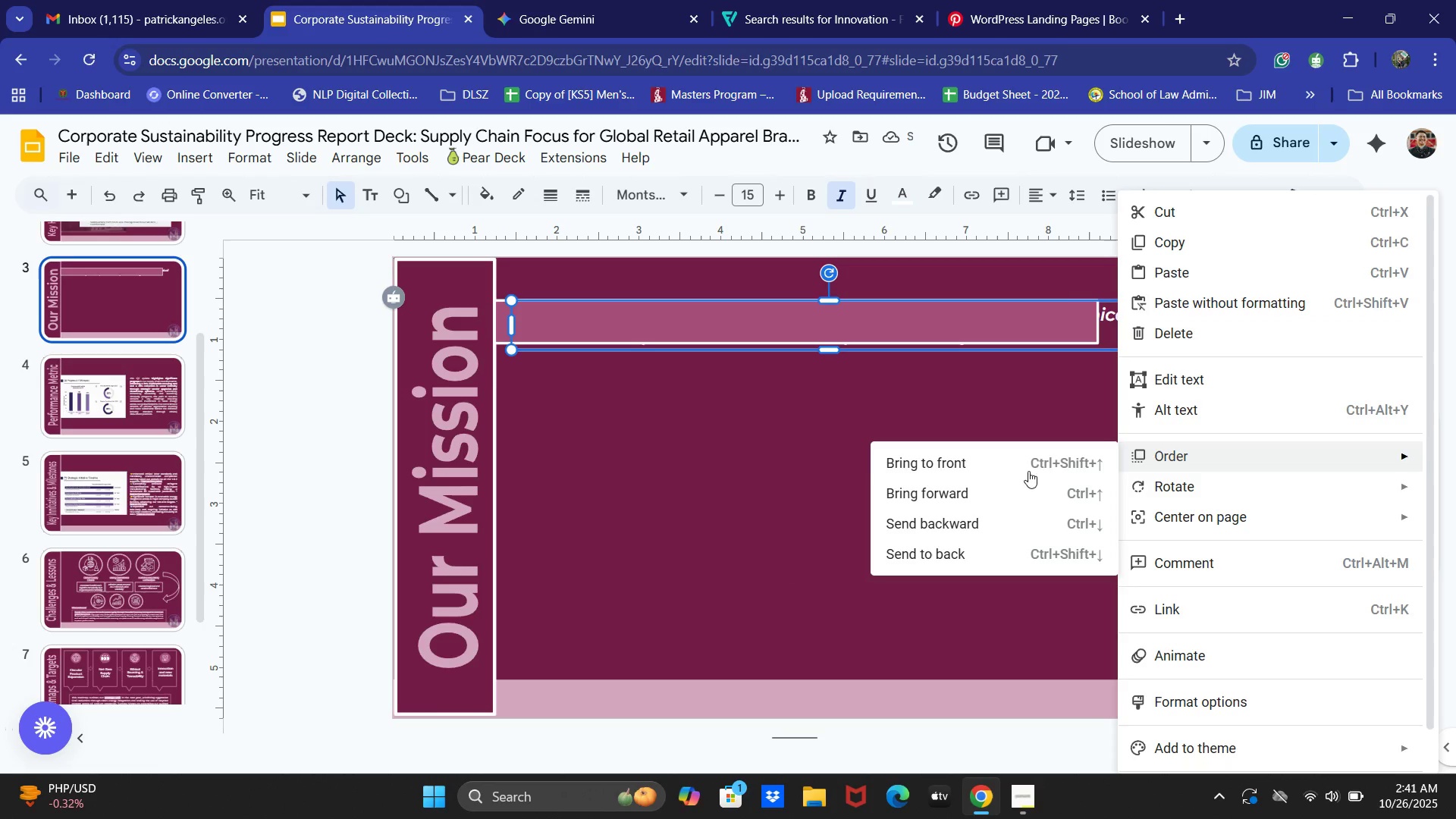 
left_click([979, 486])
 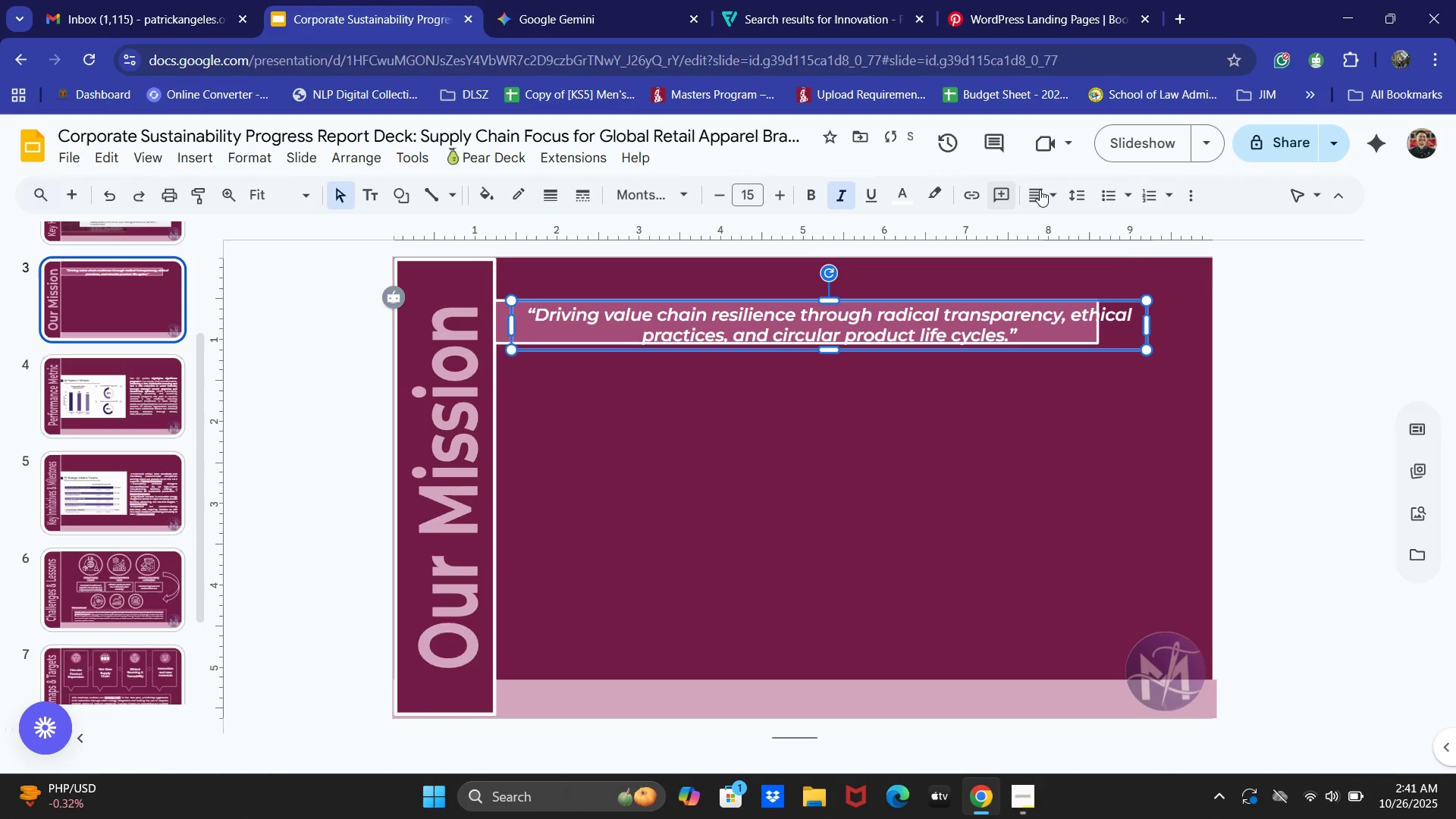 
double_click([1044, 225])
 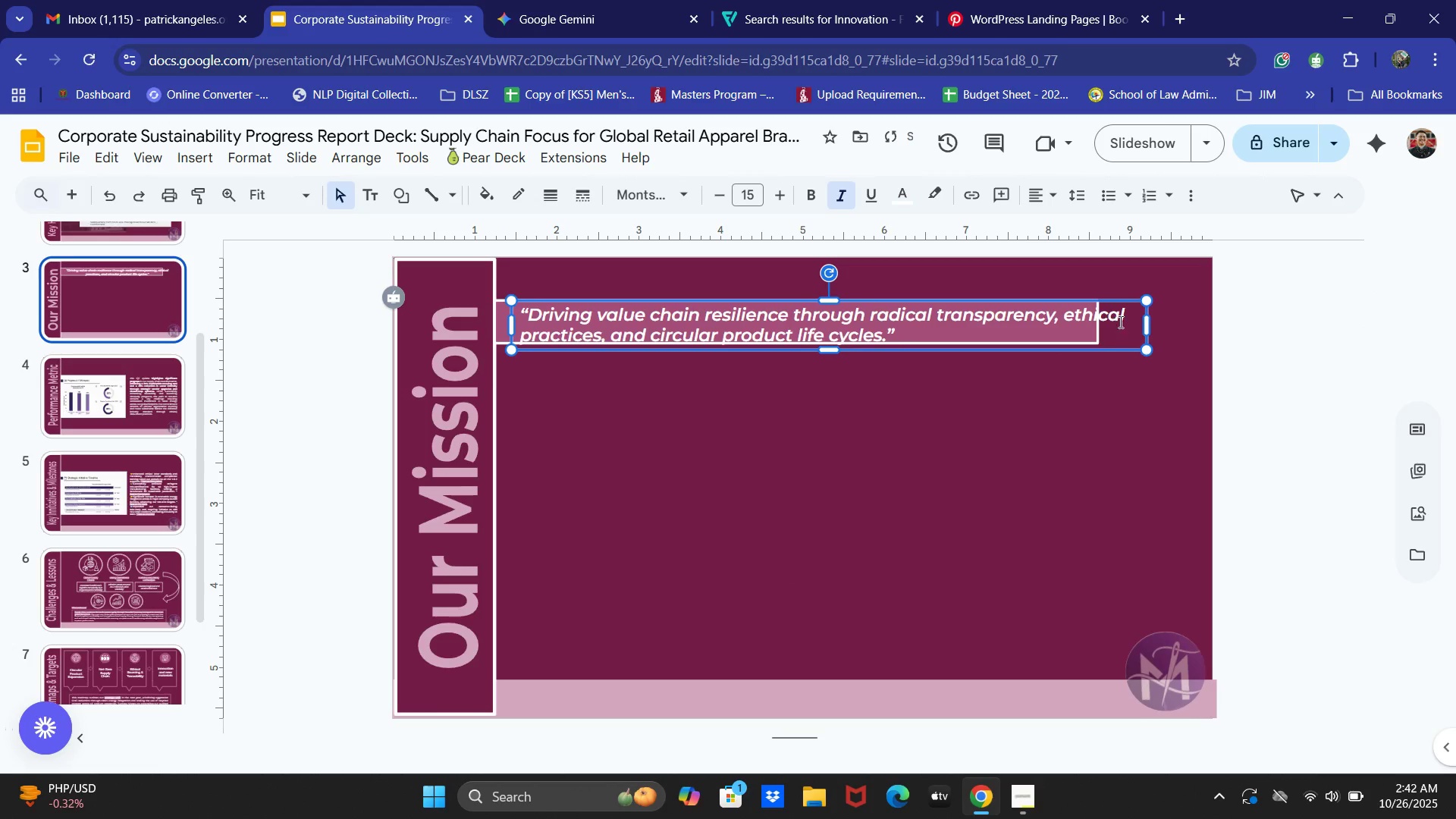 
left_click_drag(start_coordinate=[1147, 322], to_coordinate=[1096, 318])
 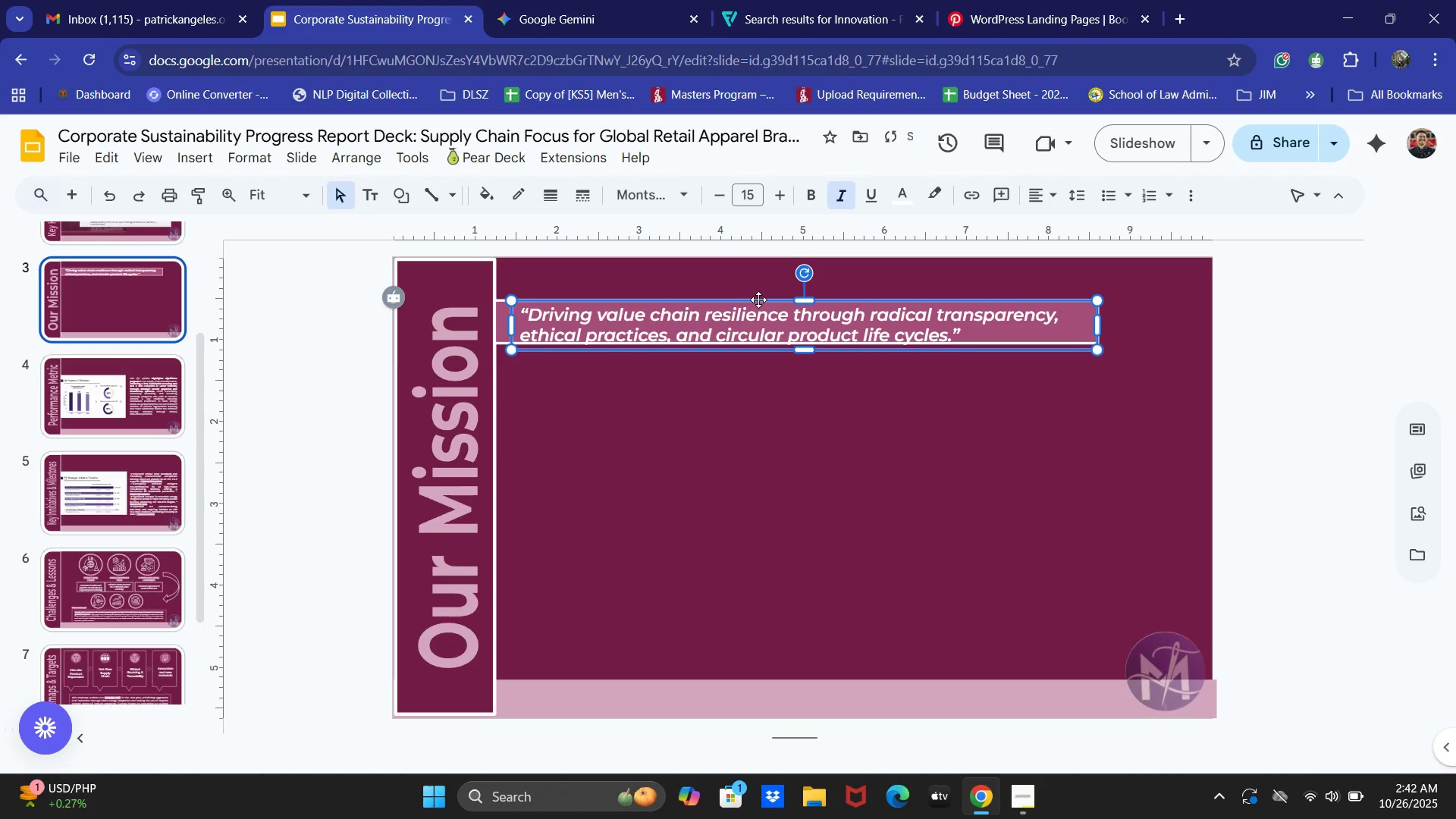 
key(ArrowLeft)
 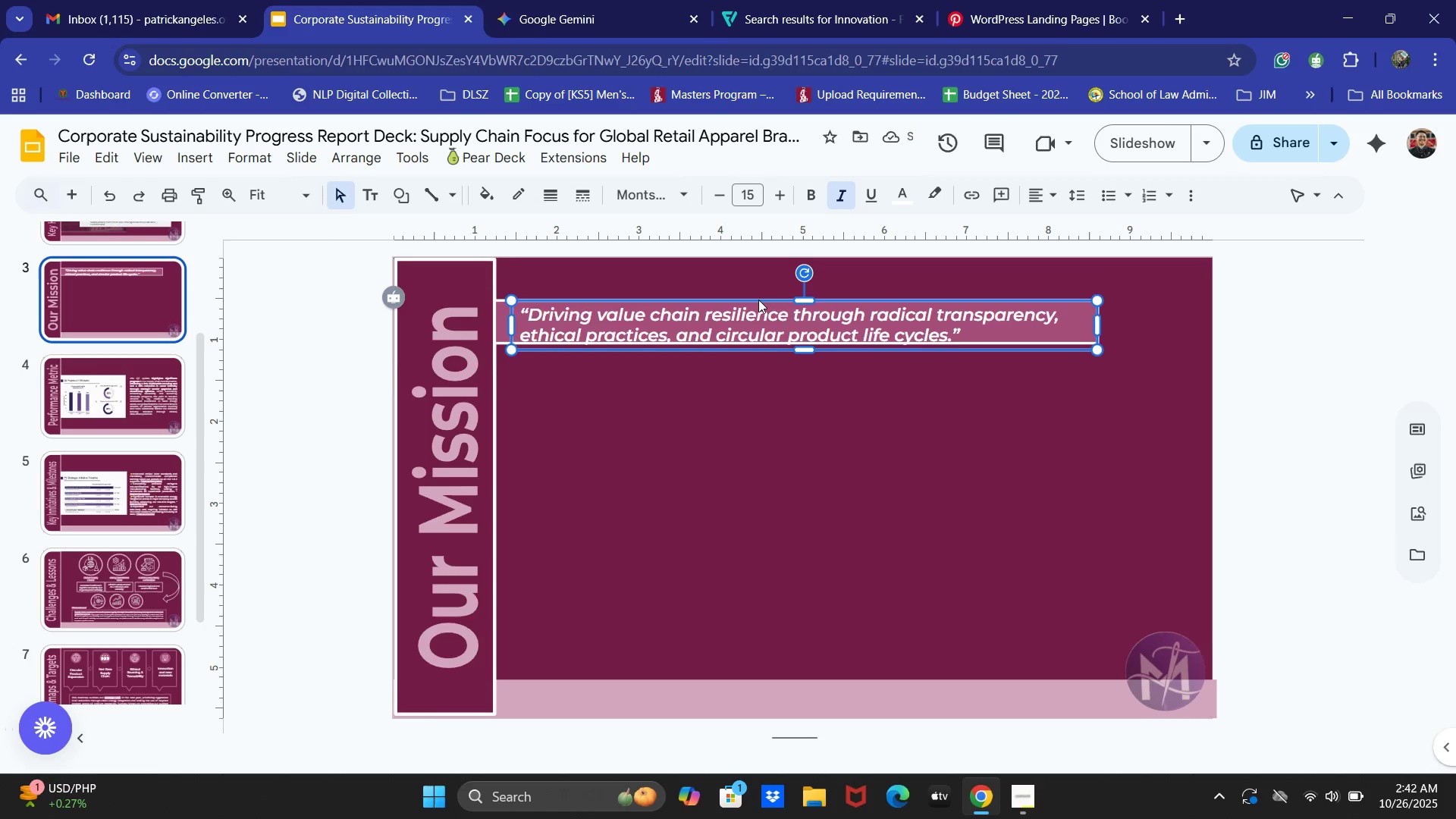 
key(ArrowLeft)
 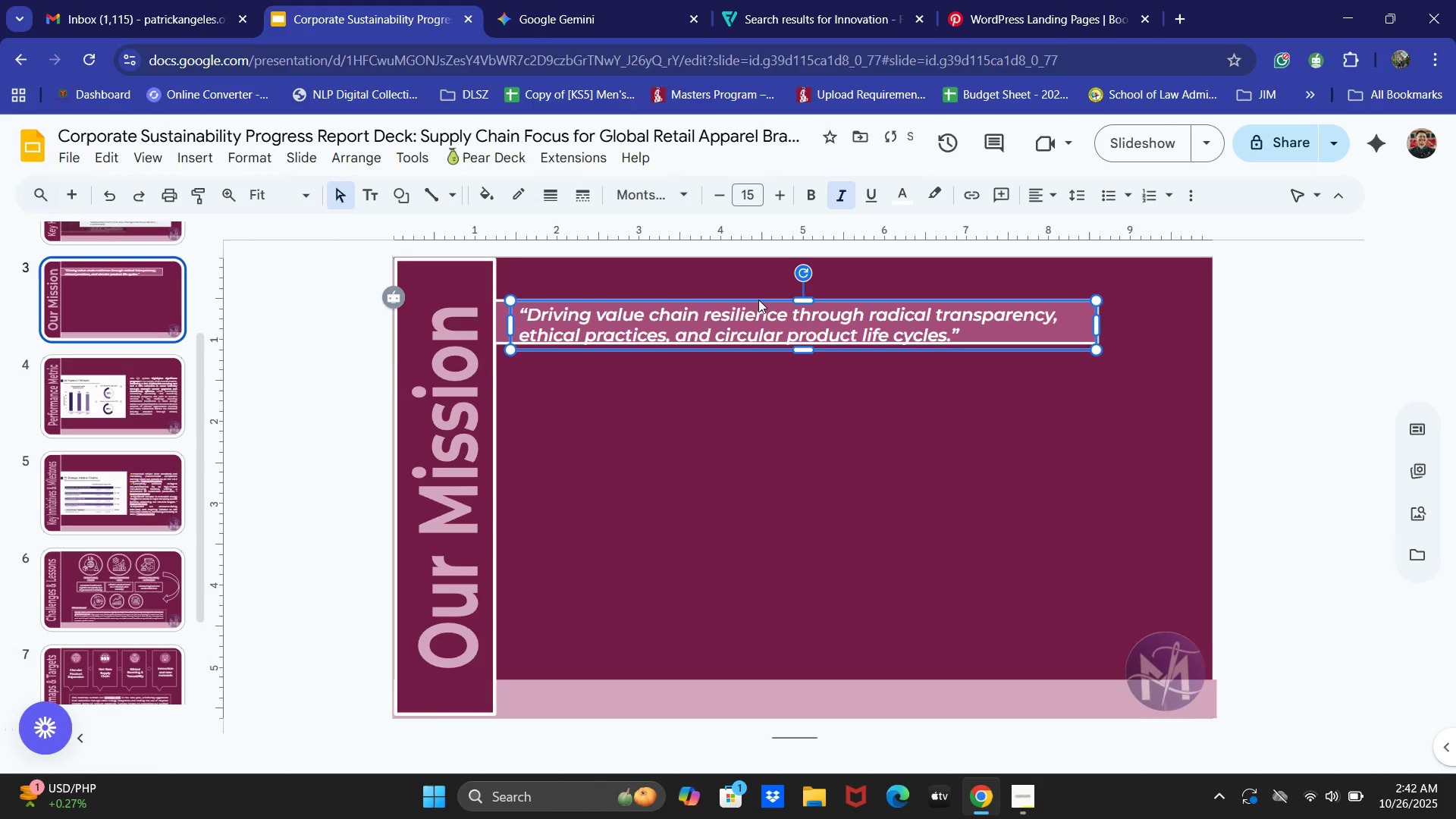 
key(ArrowLeft)
 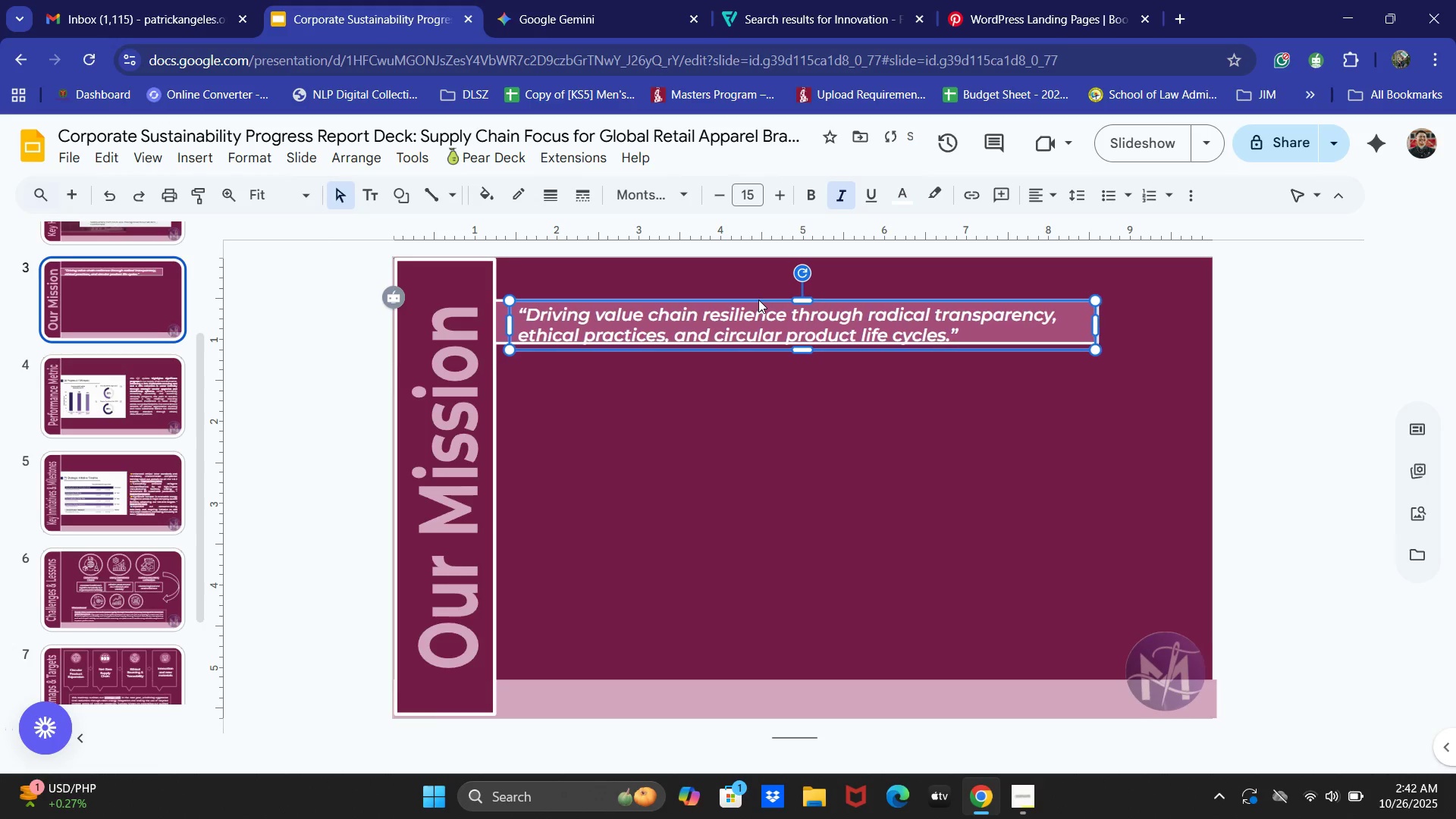 
key(ArrowUp)
 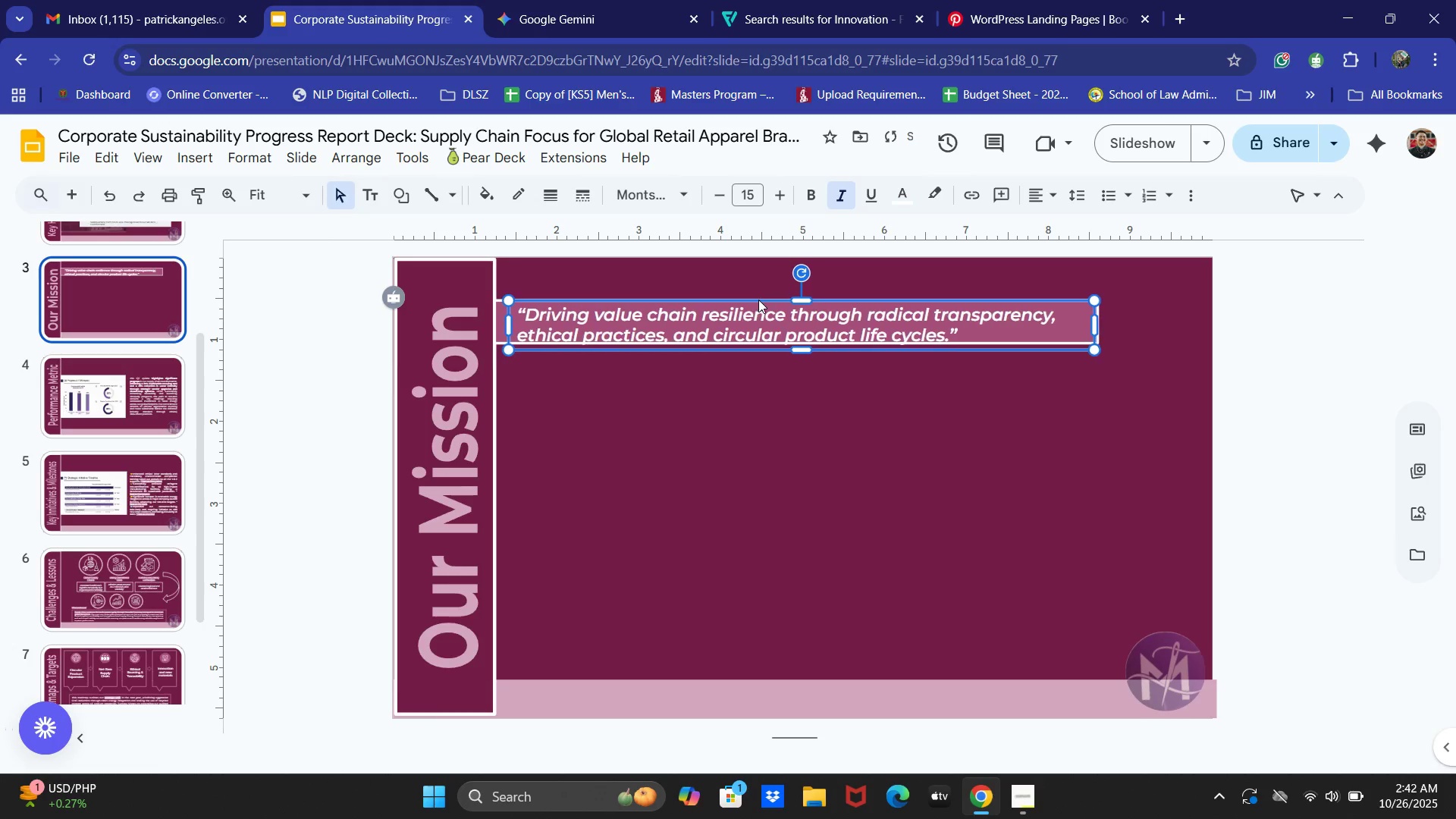 
key(ArrowUp)
 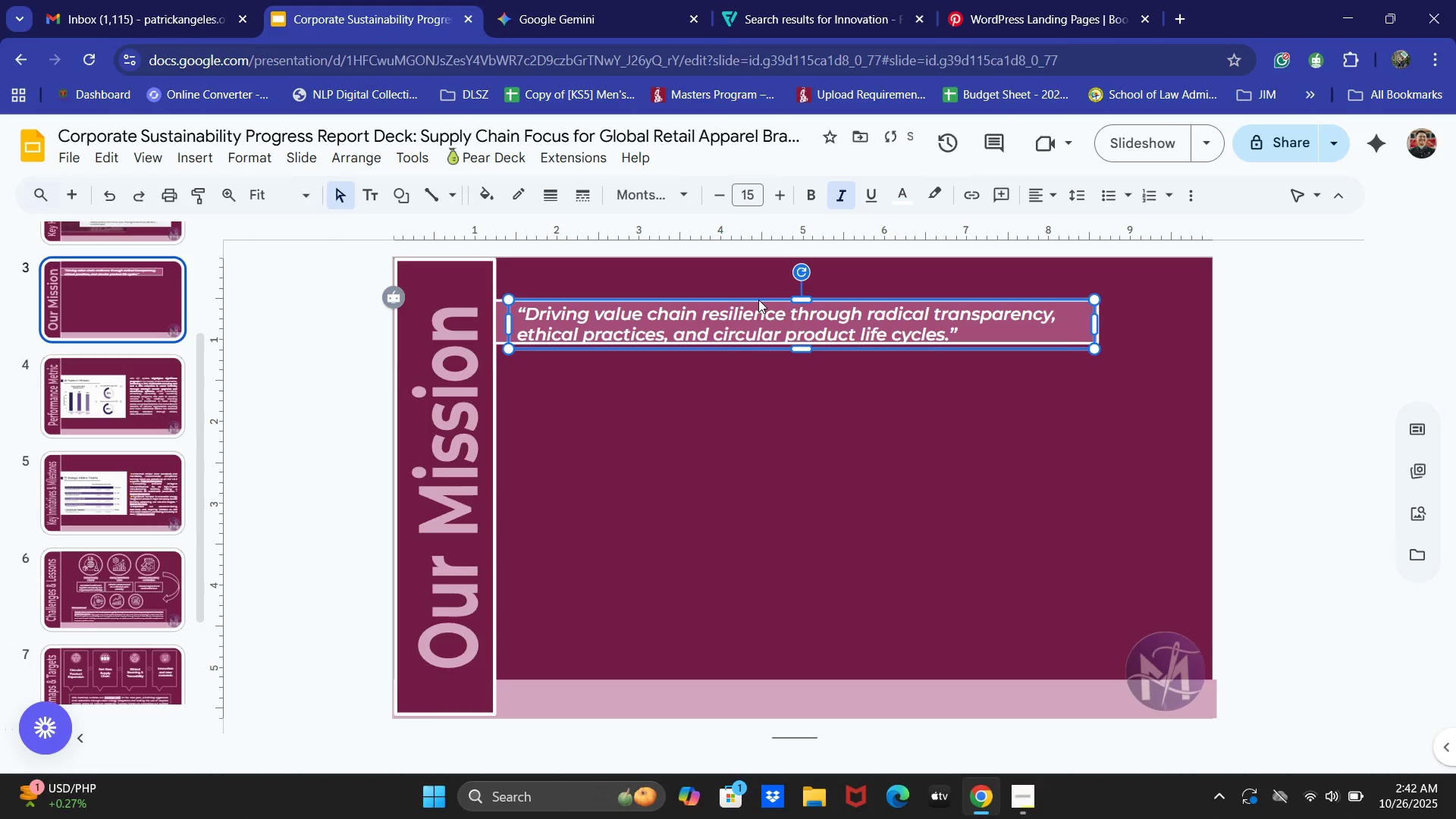 
key(ArrowUp)
 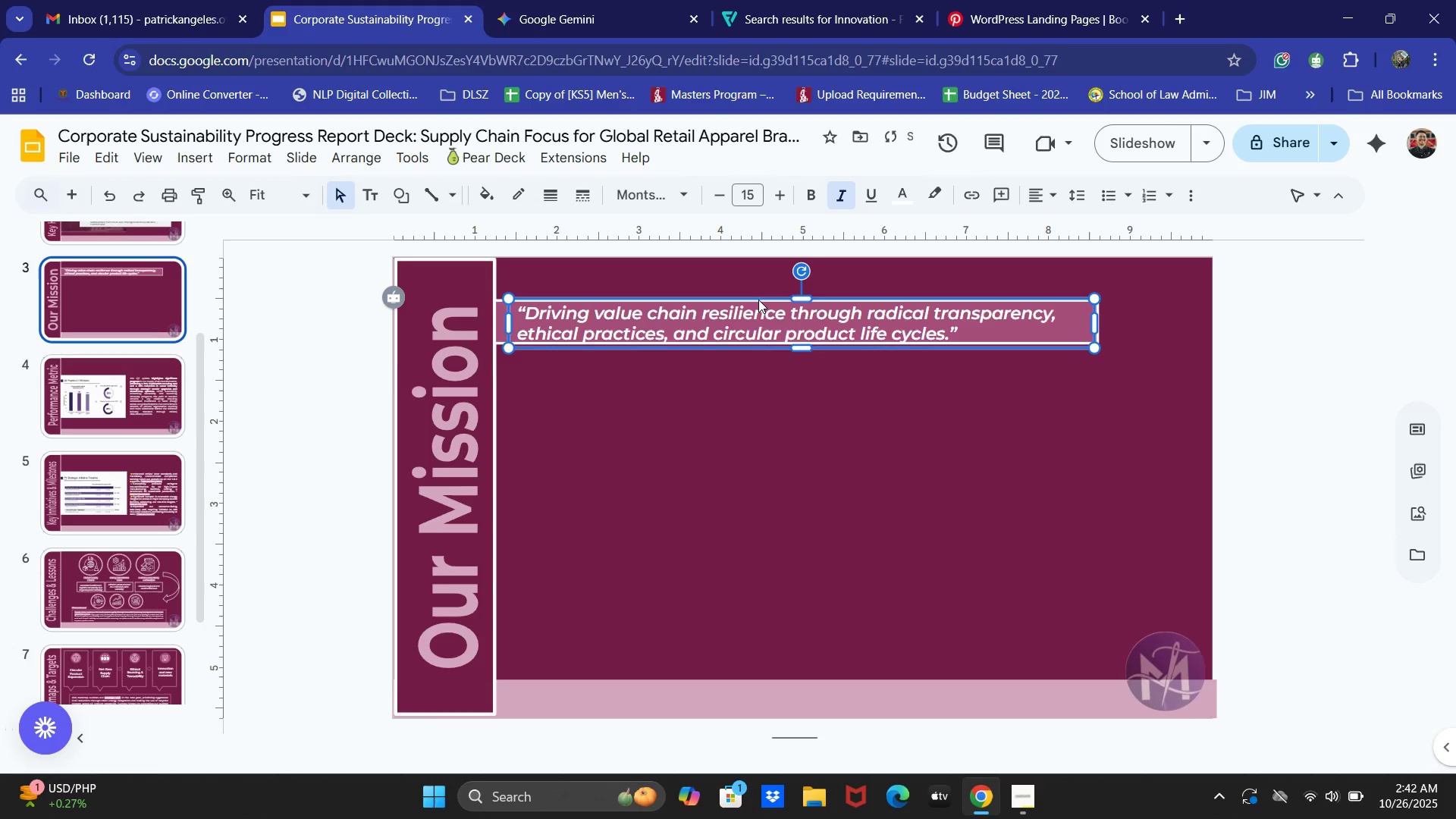 
key(ArrowUp)
 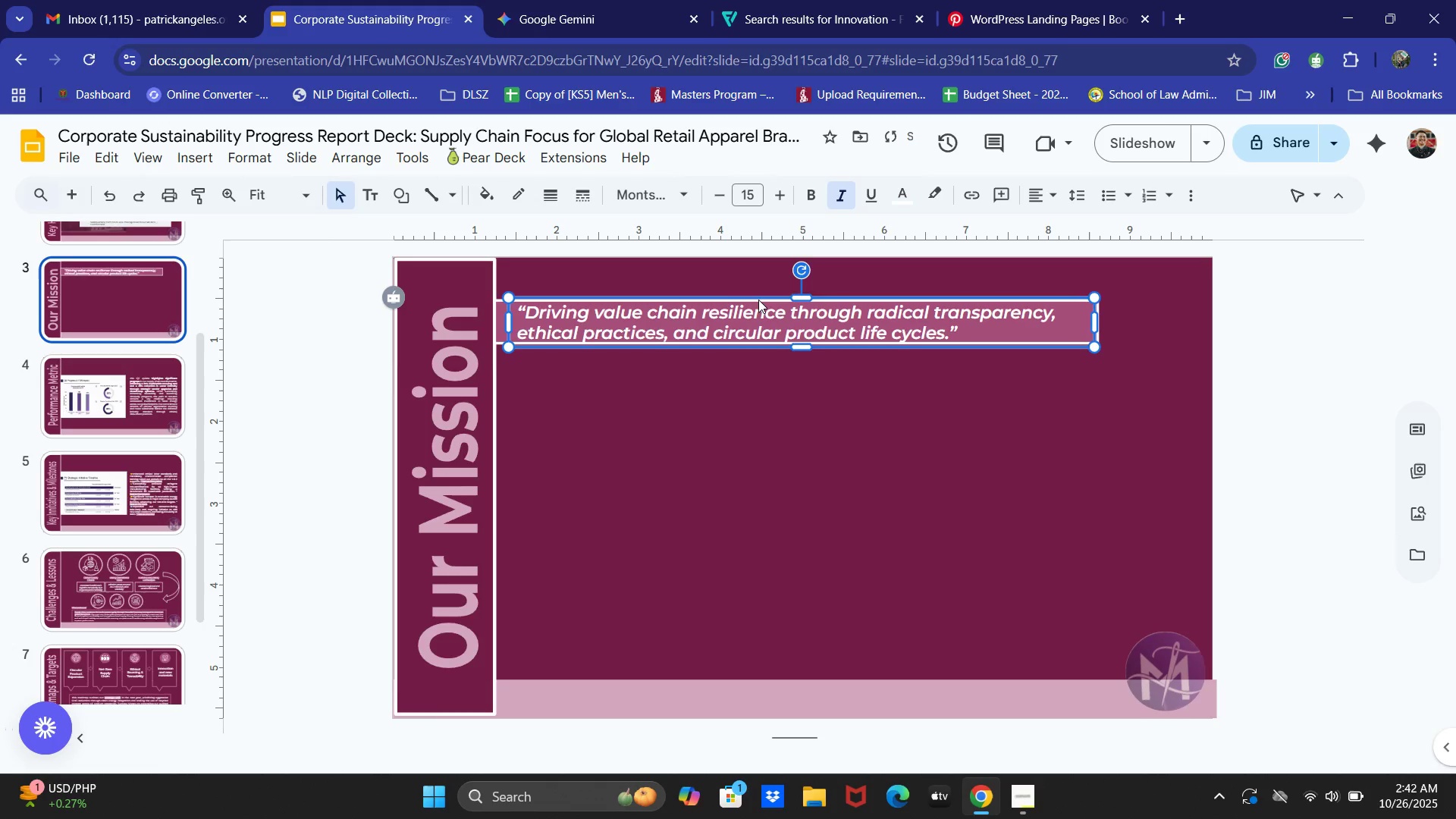 
key(ArrowLeft)
 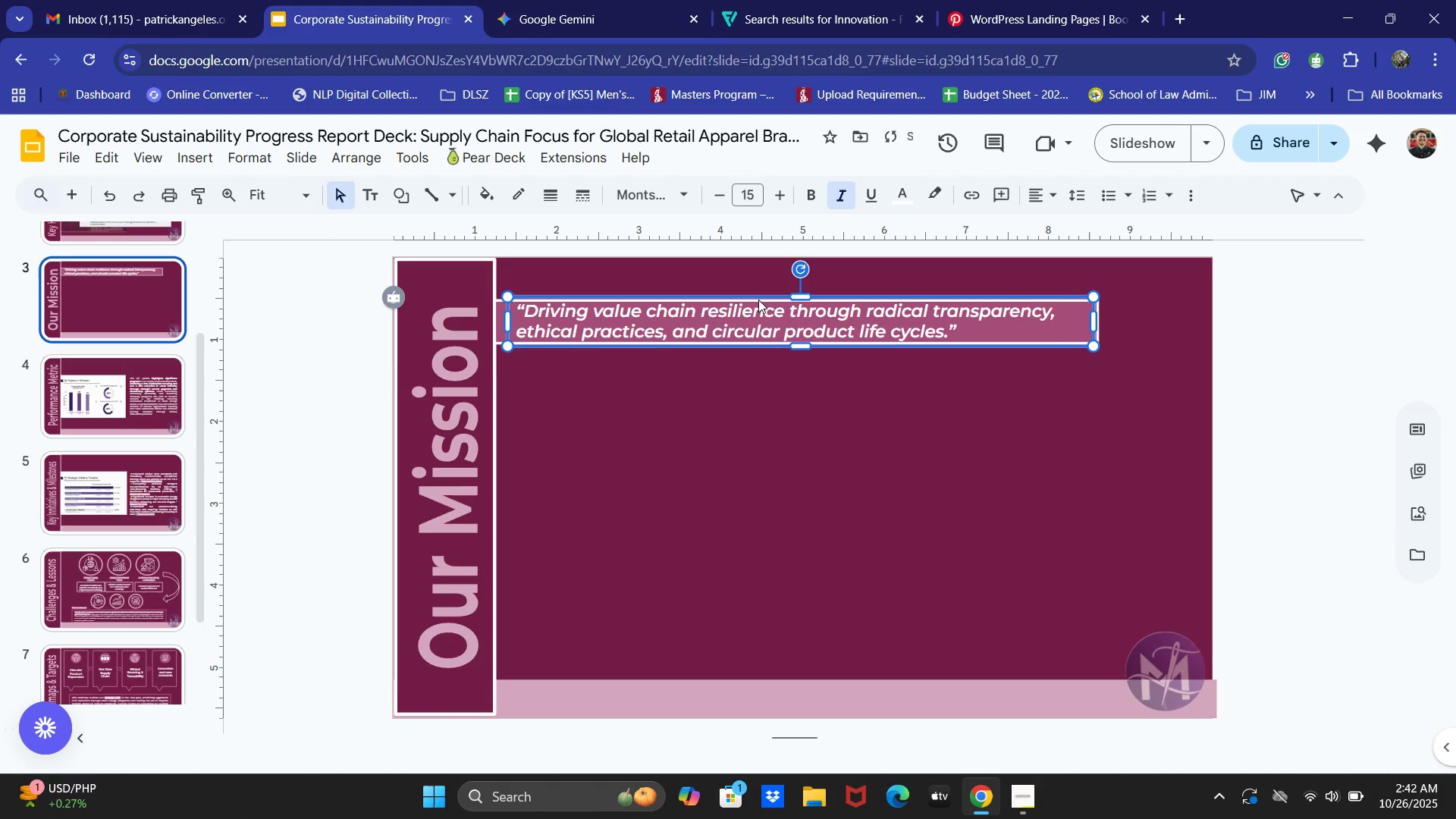 
key(ArrowLeft)
 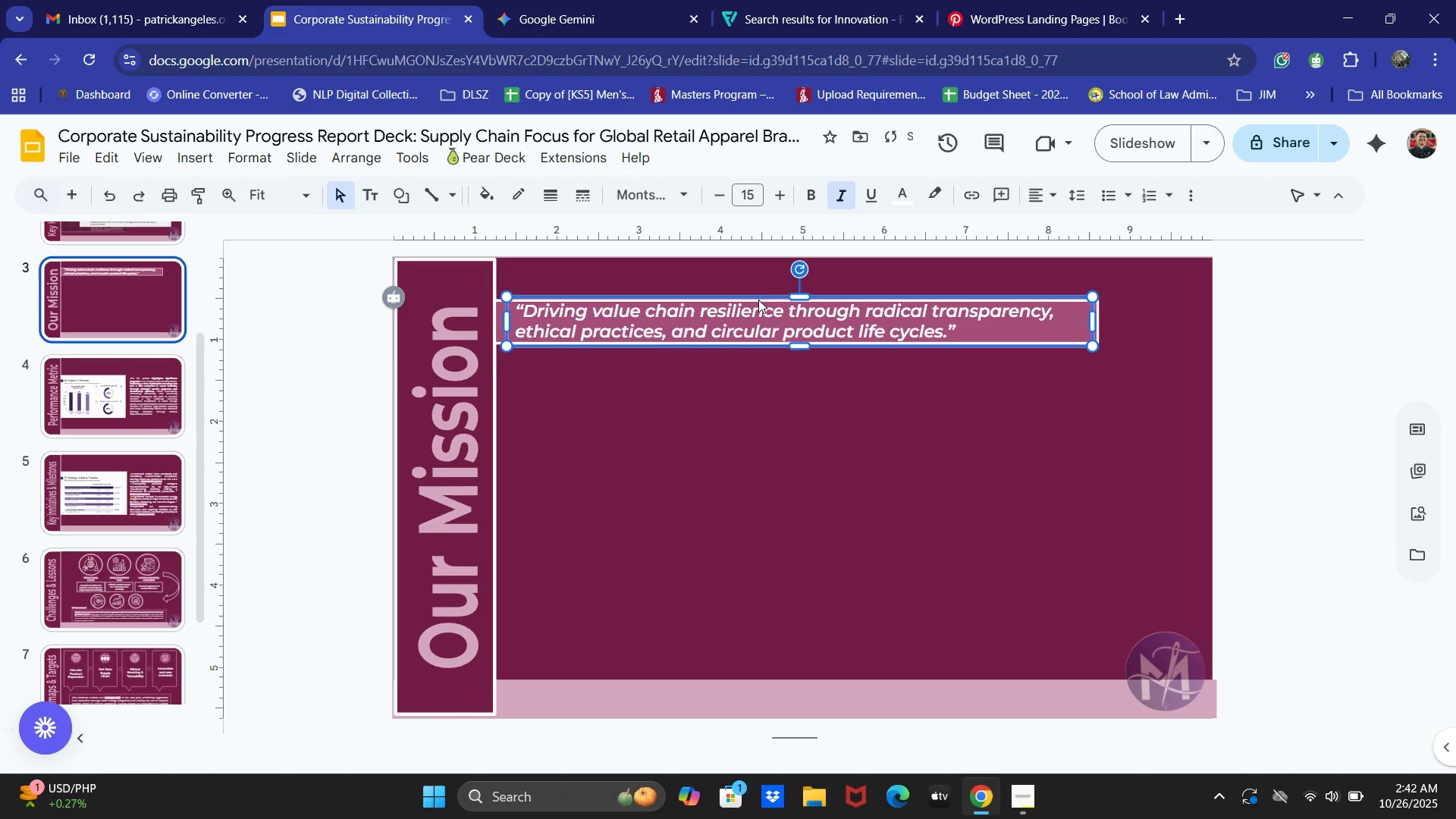 
key(ArrowLeft)
 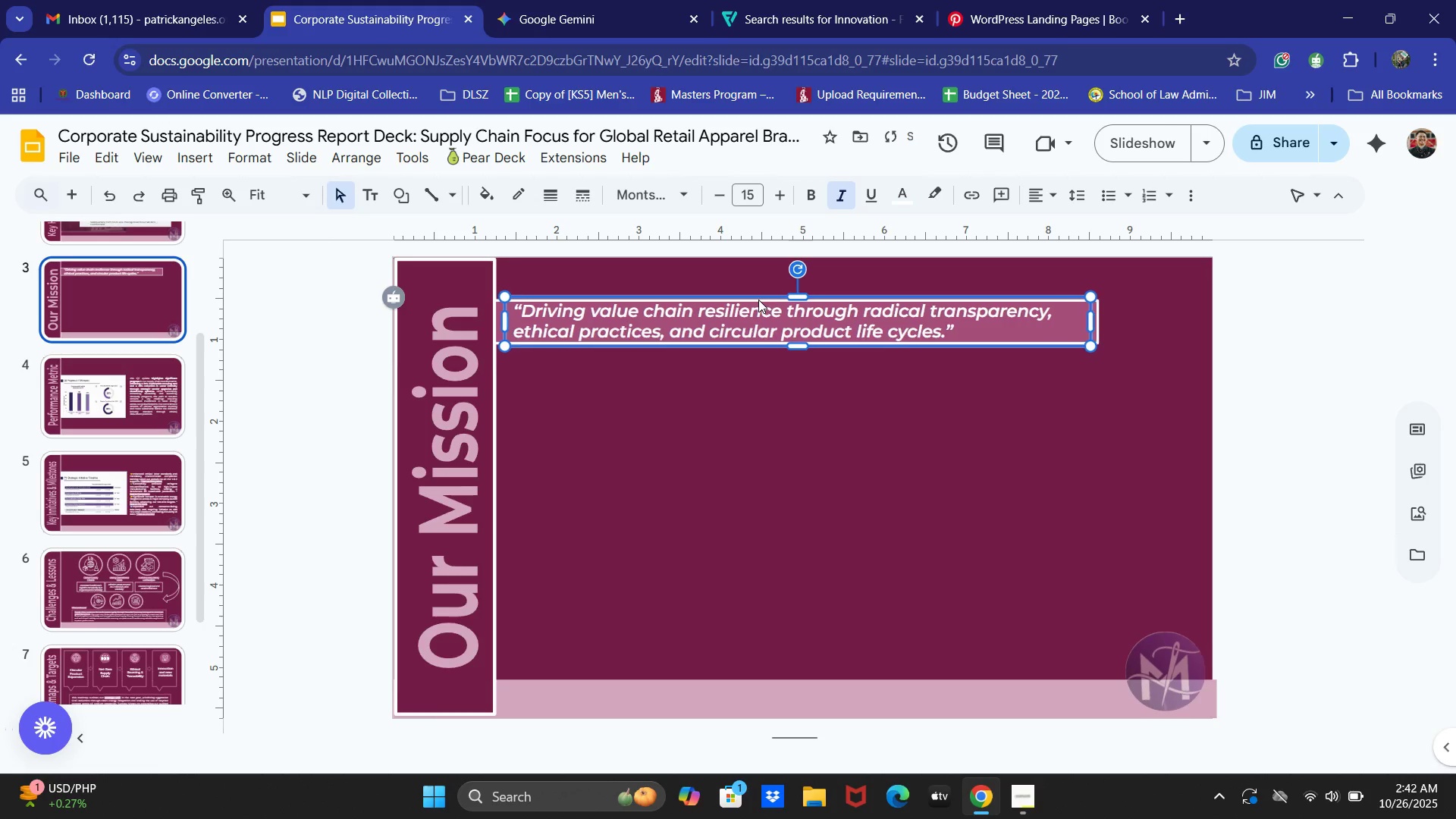 
hold_key(key=ArrowLeft, duration=0.71)
 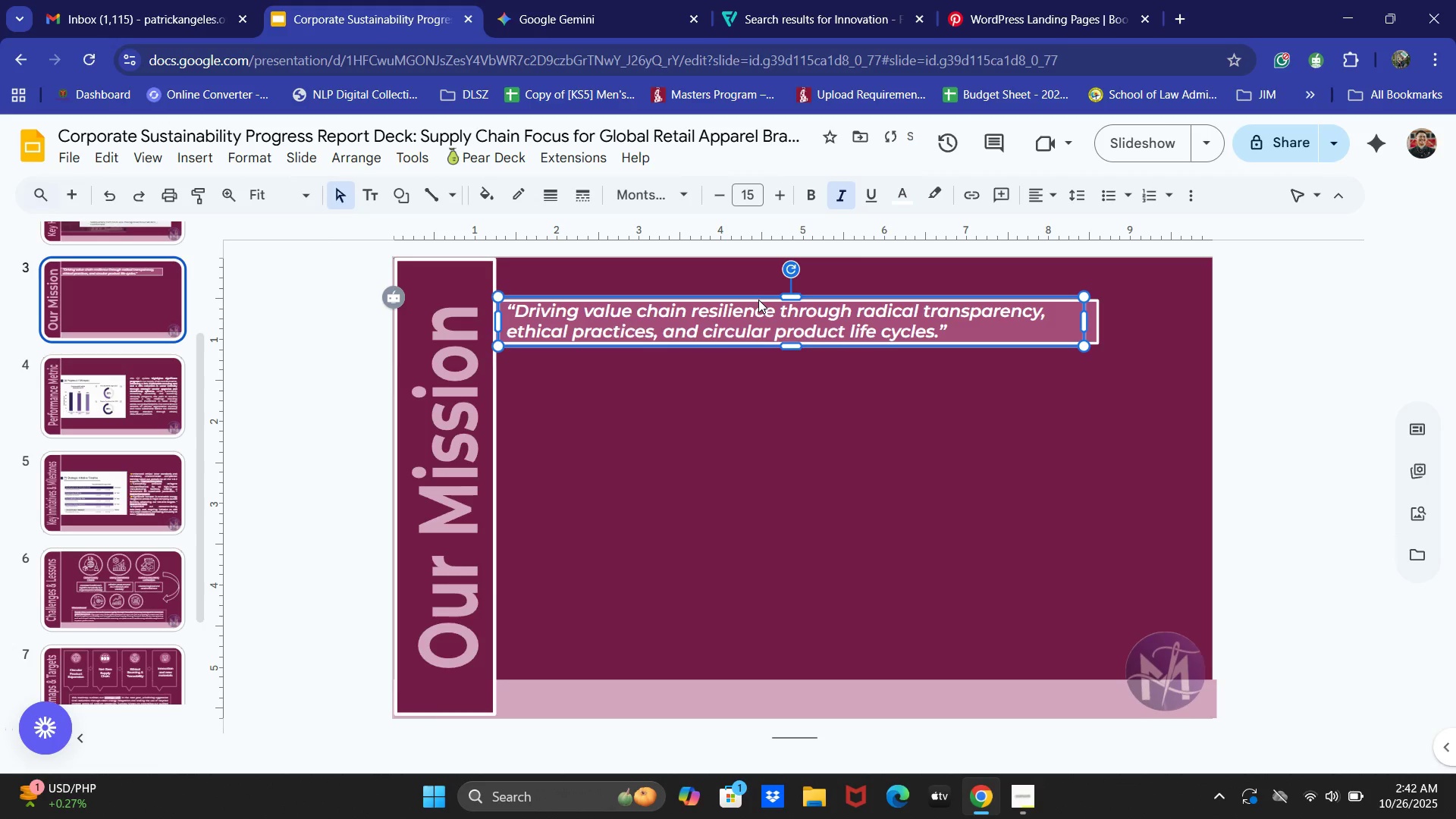 
key(ArrowLeft)
 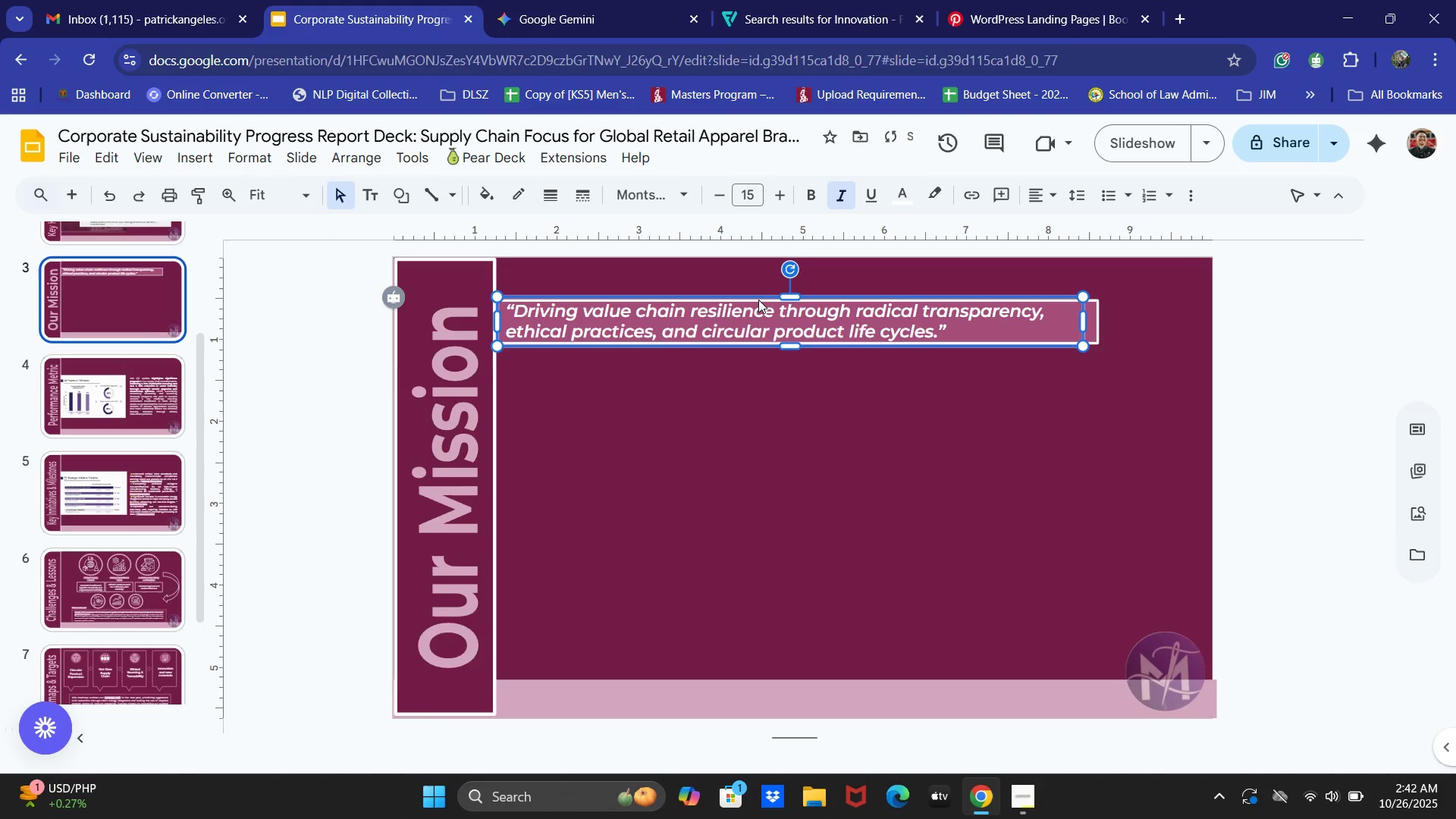 
key(ArrowLeft)
 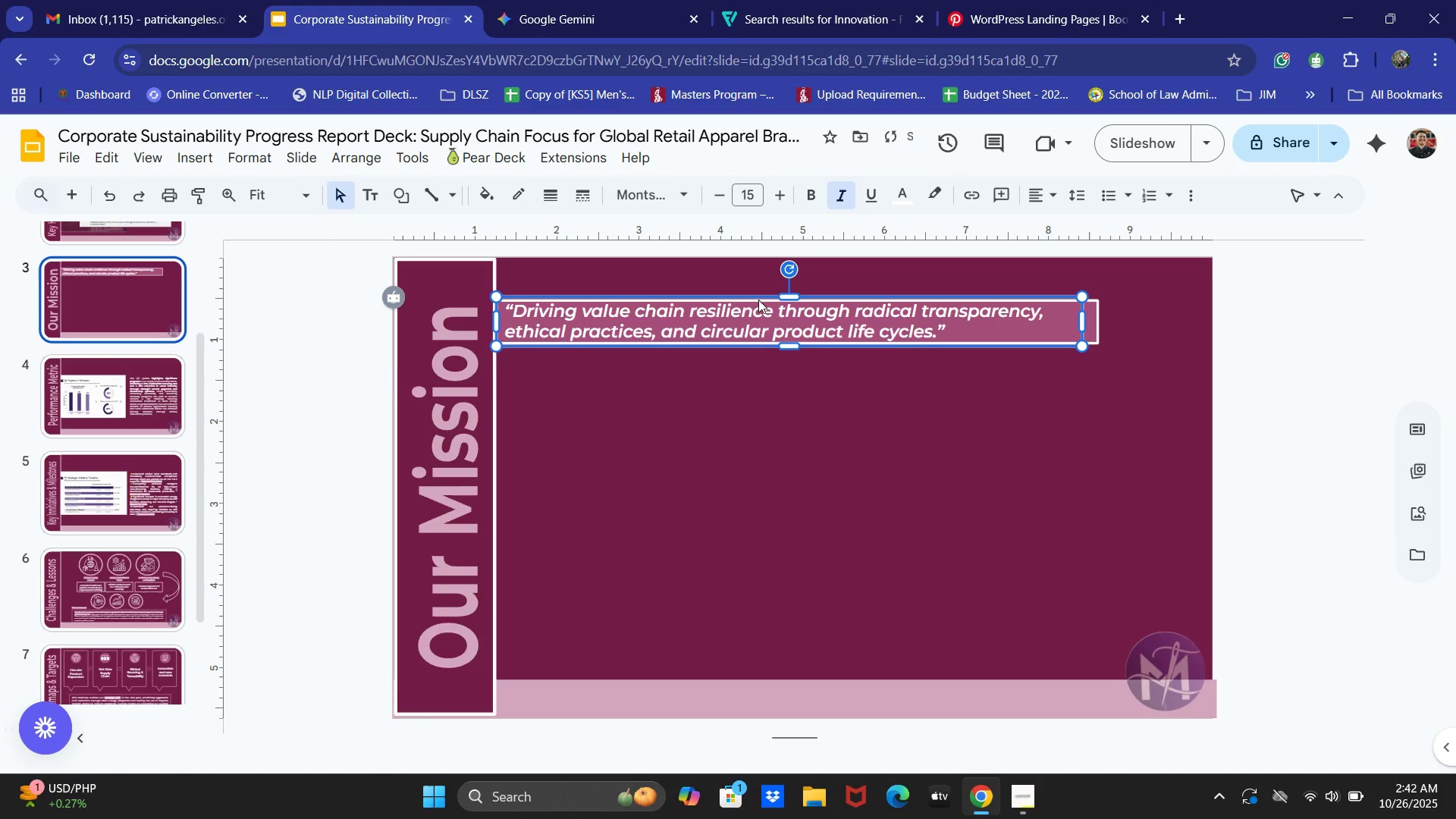 
key(ArrowLeft)
 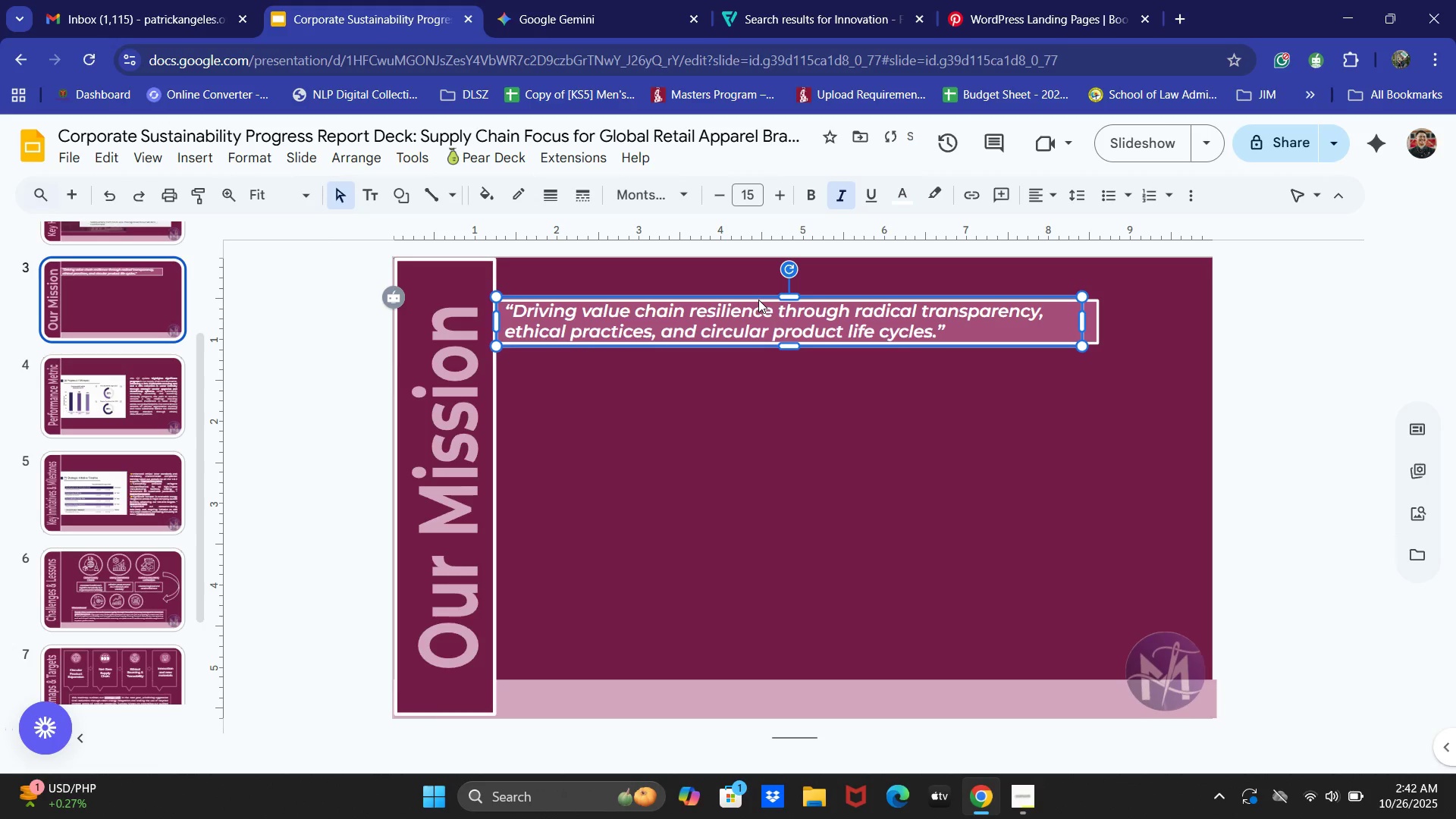 
key(ArrowLeft)
 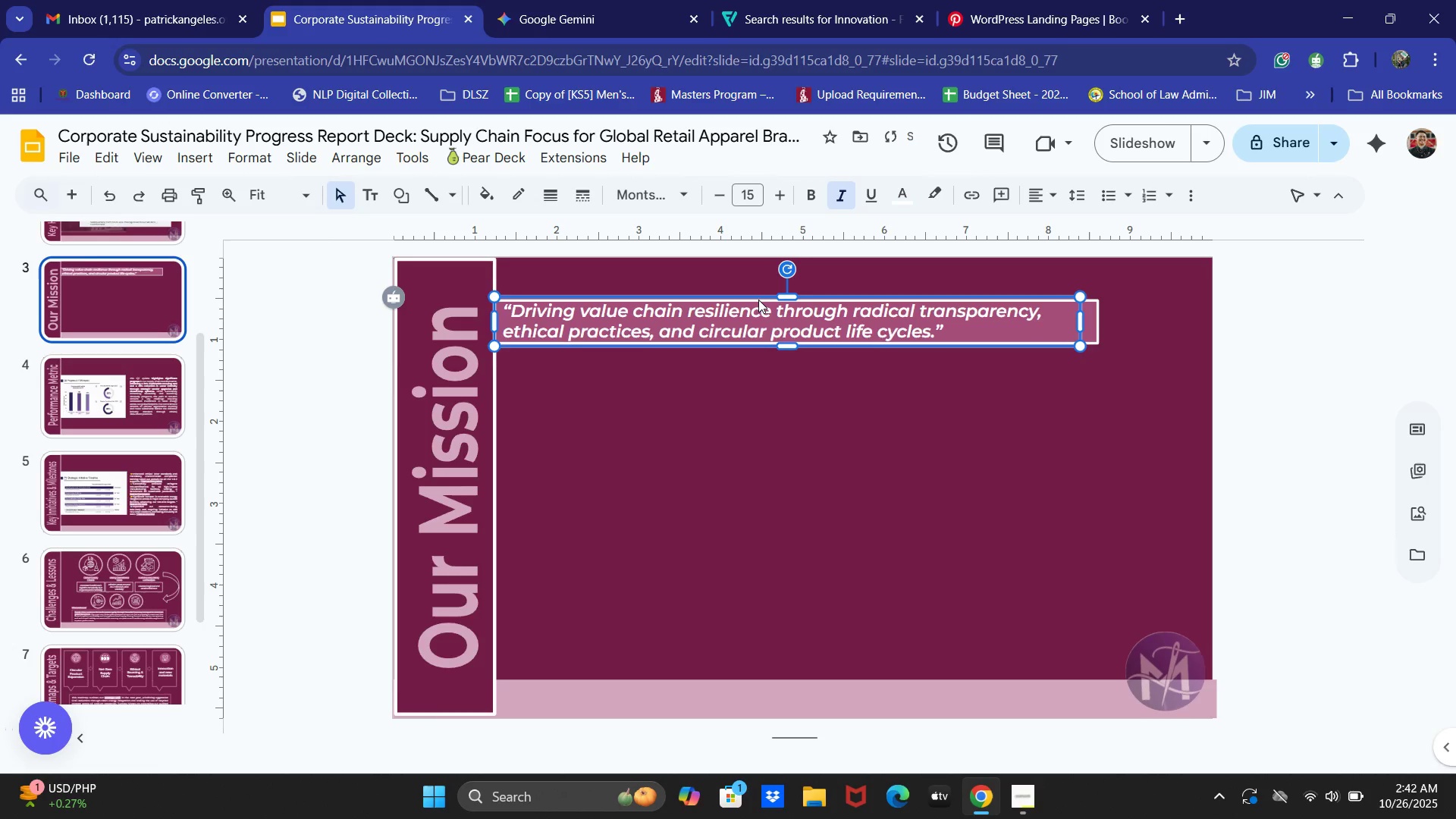 
key(ArrowLeft)
 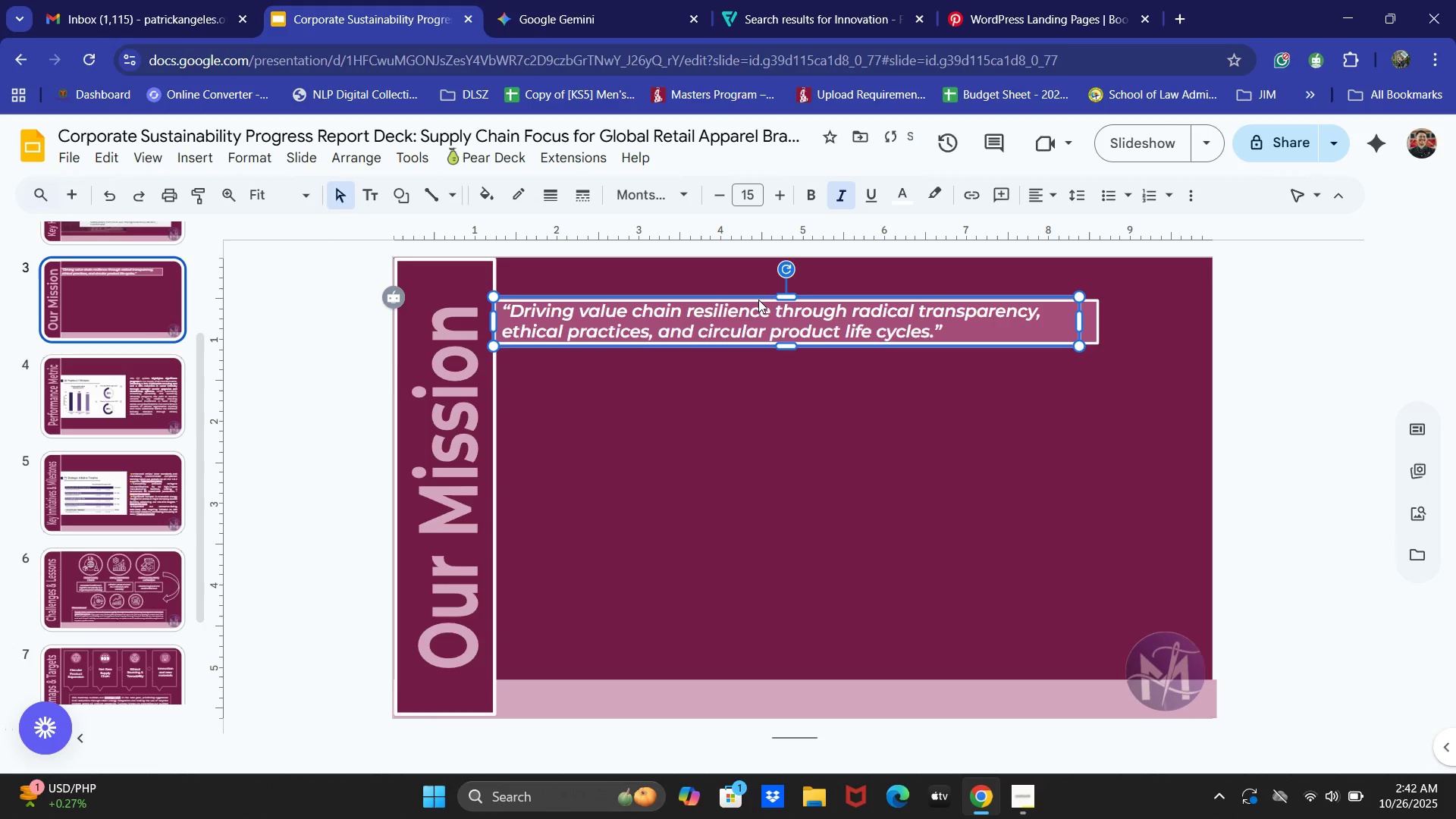 
key(ArrowLeft)
 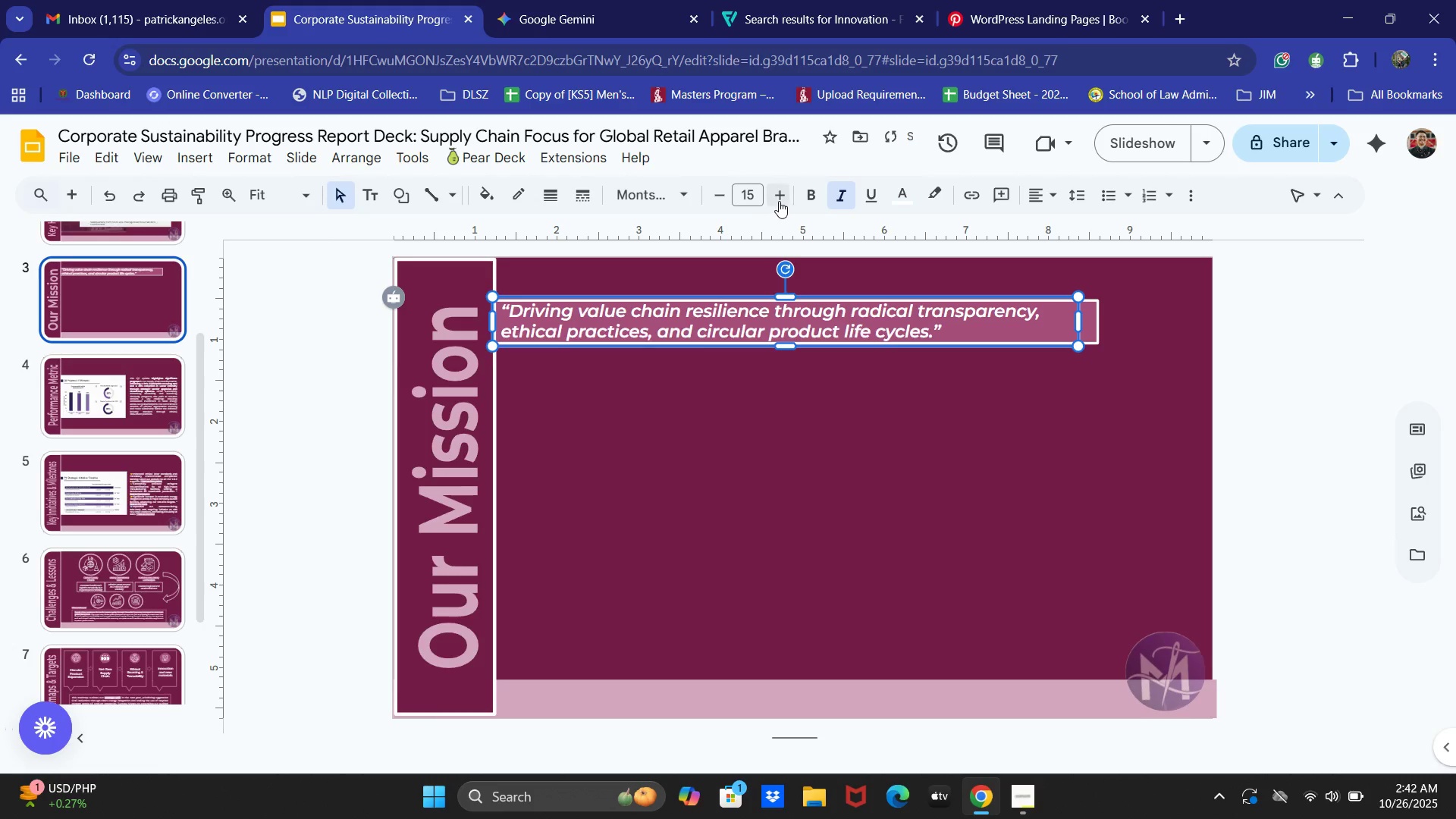 
left_click([852, 184])
 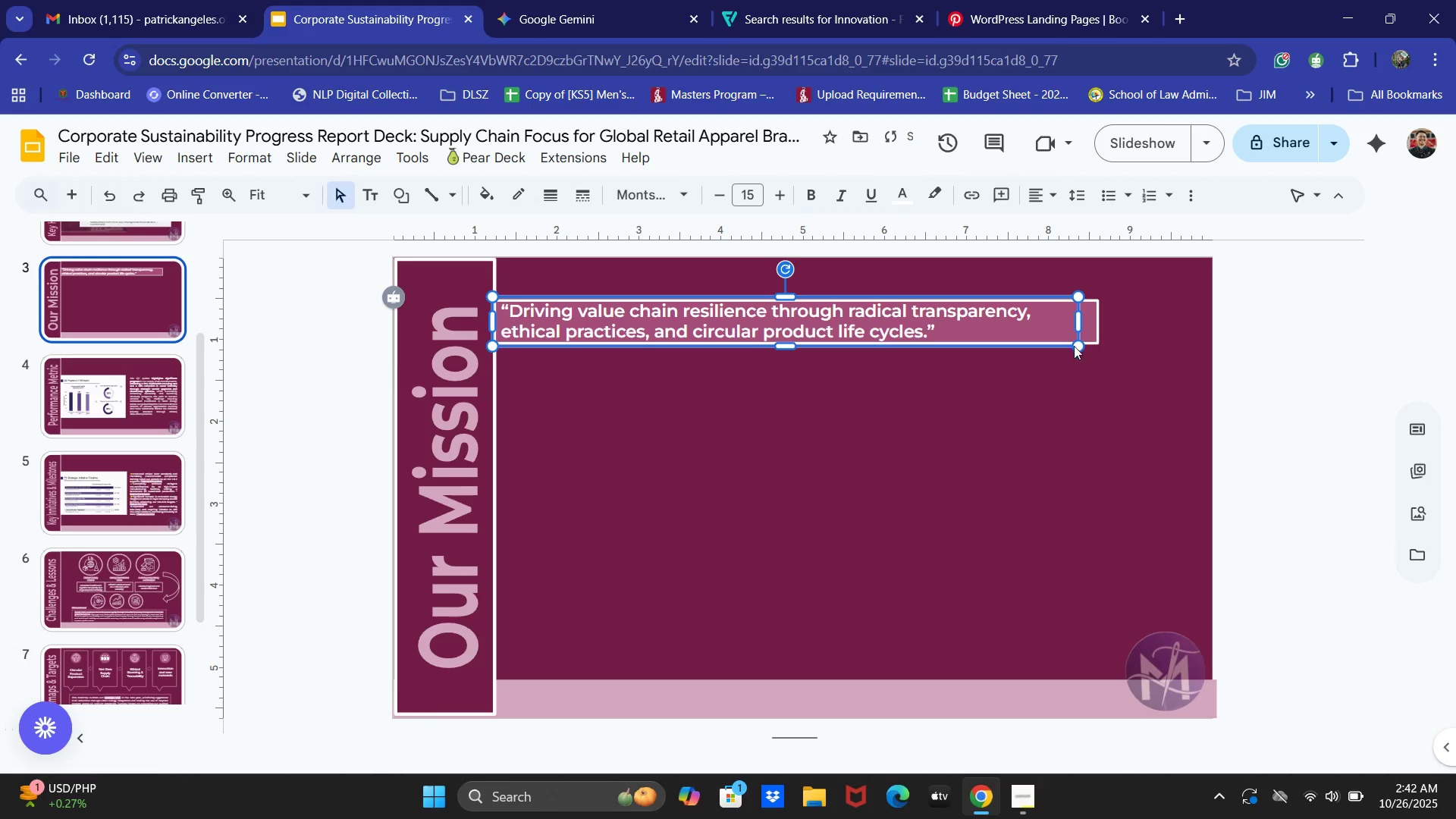 
left_click_drag(start_coordinate=[1078, 319], to_coordinate=[1087, 317])
 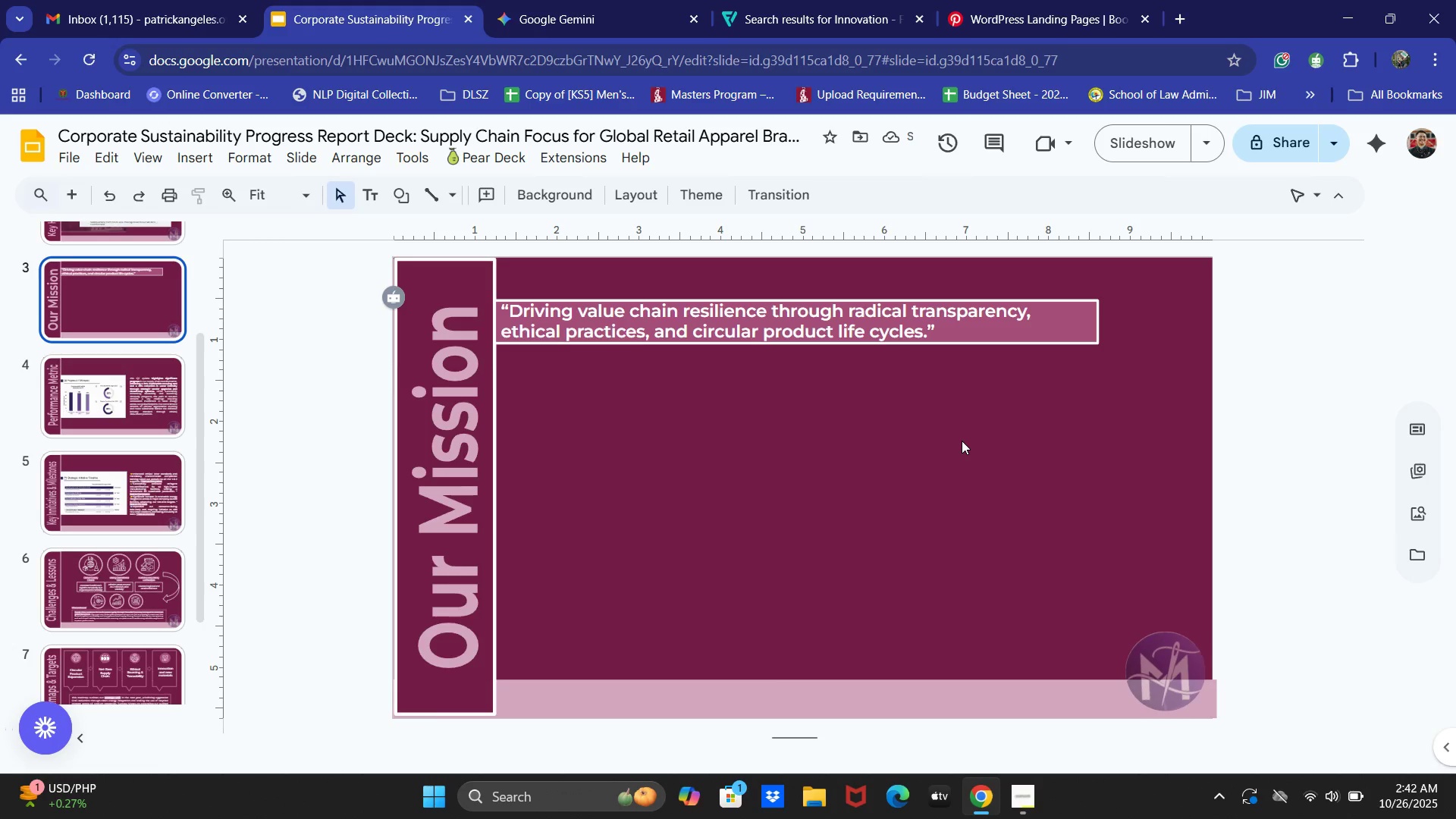 
wait(6.51)
 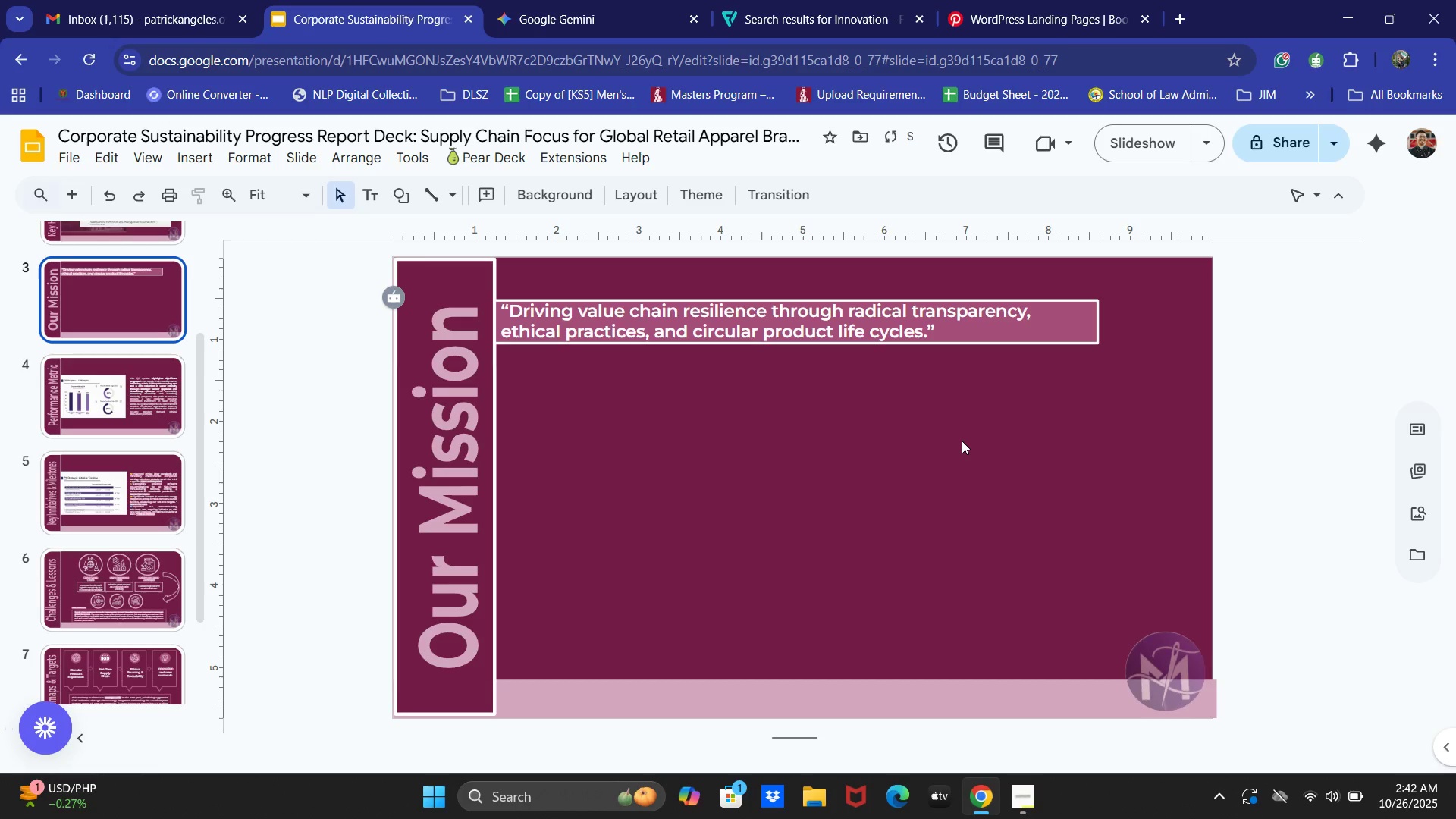 
left_click([622, 0])
 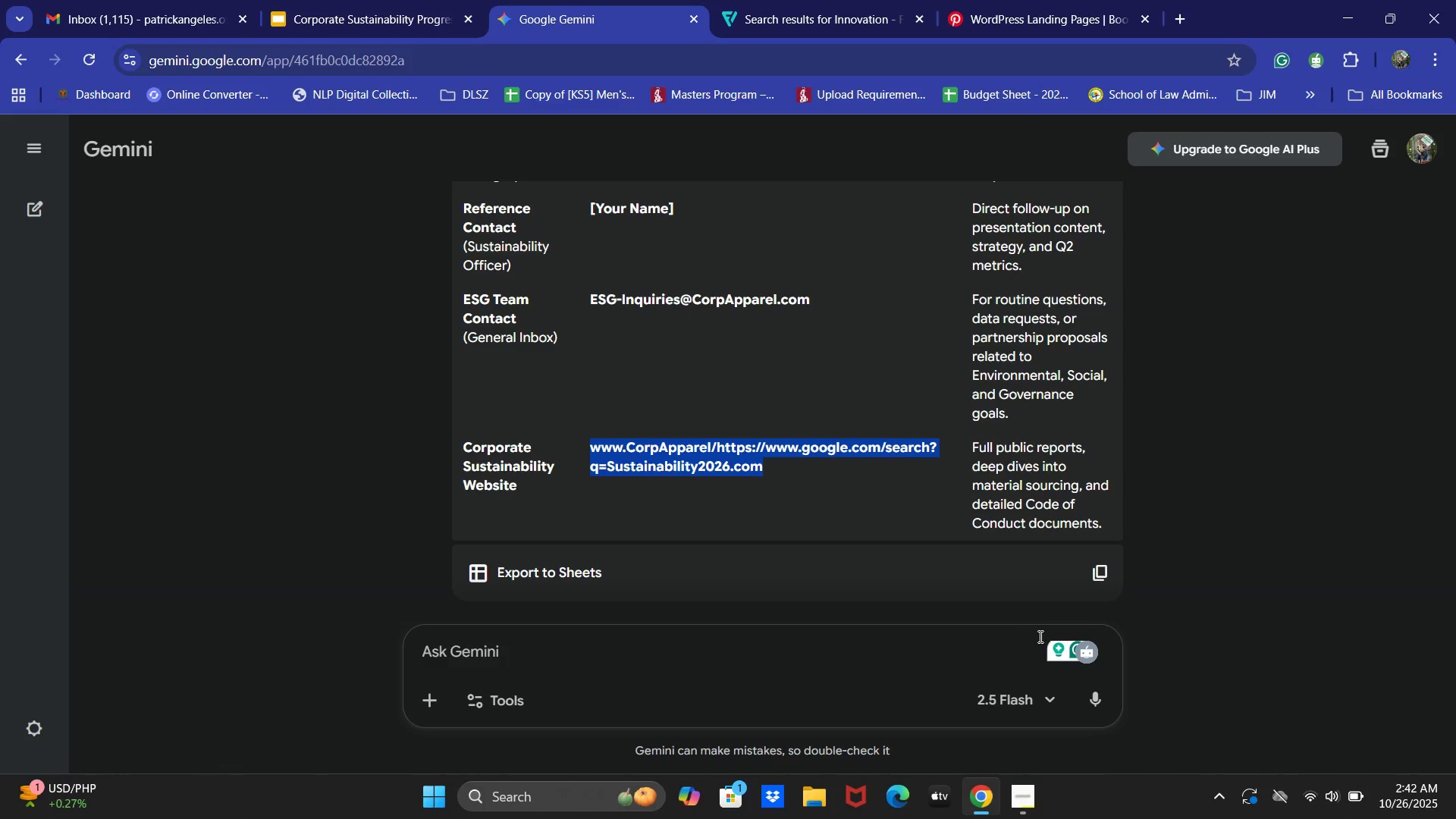 
scroll: coordinate [1066, 454], scroll_direction: up, amount: 14.0
 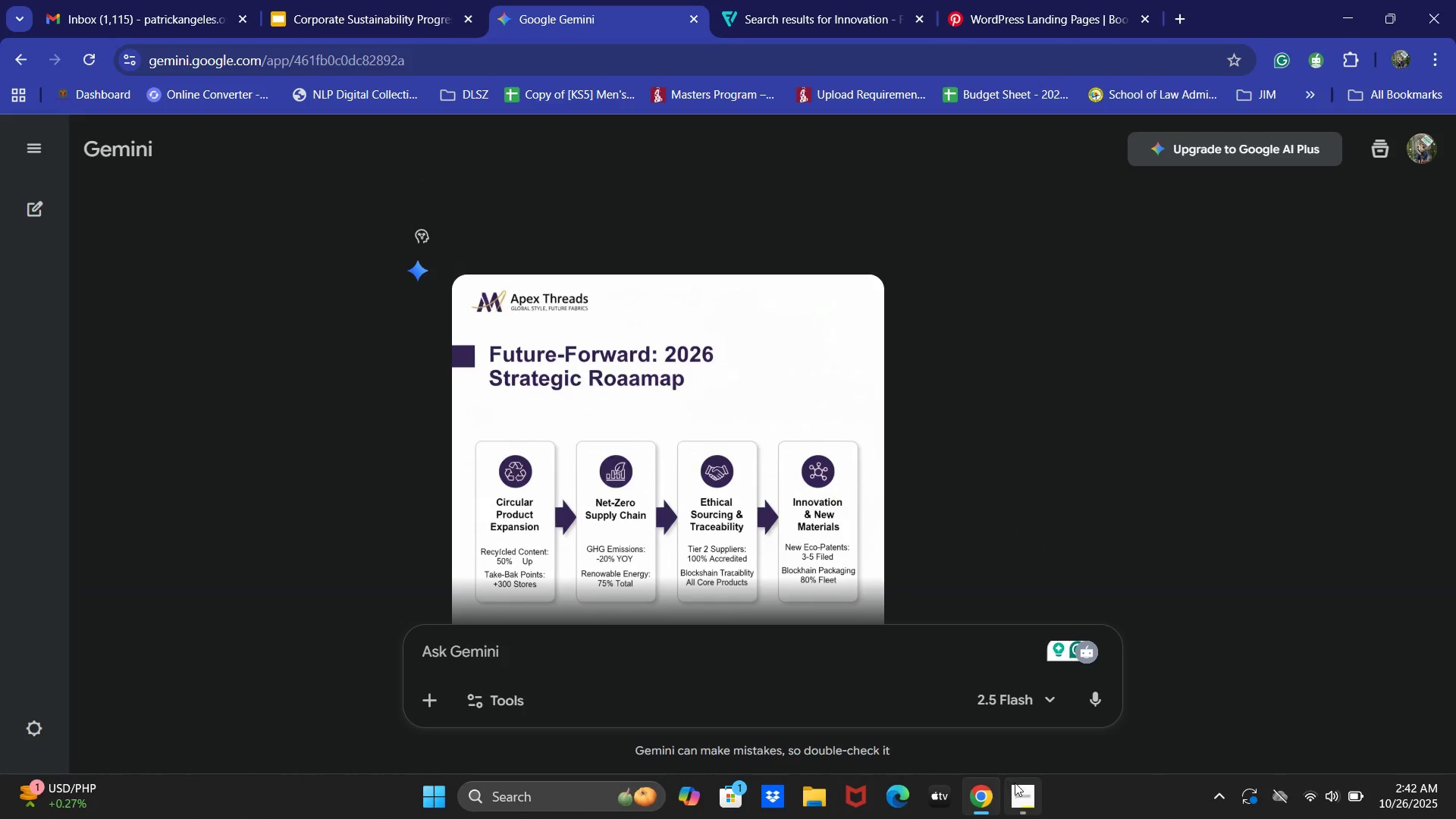 
left_click([1022, 790])
 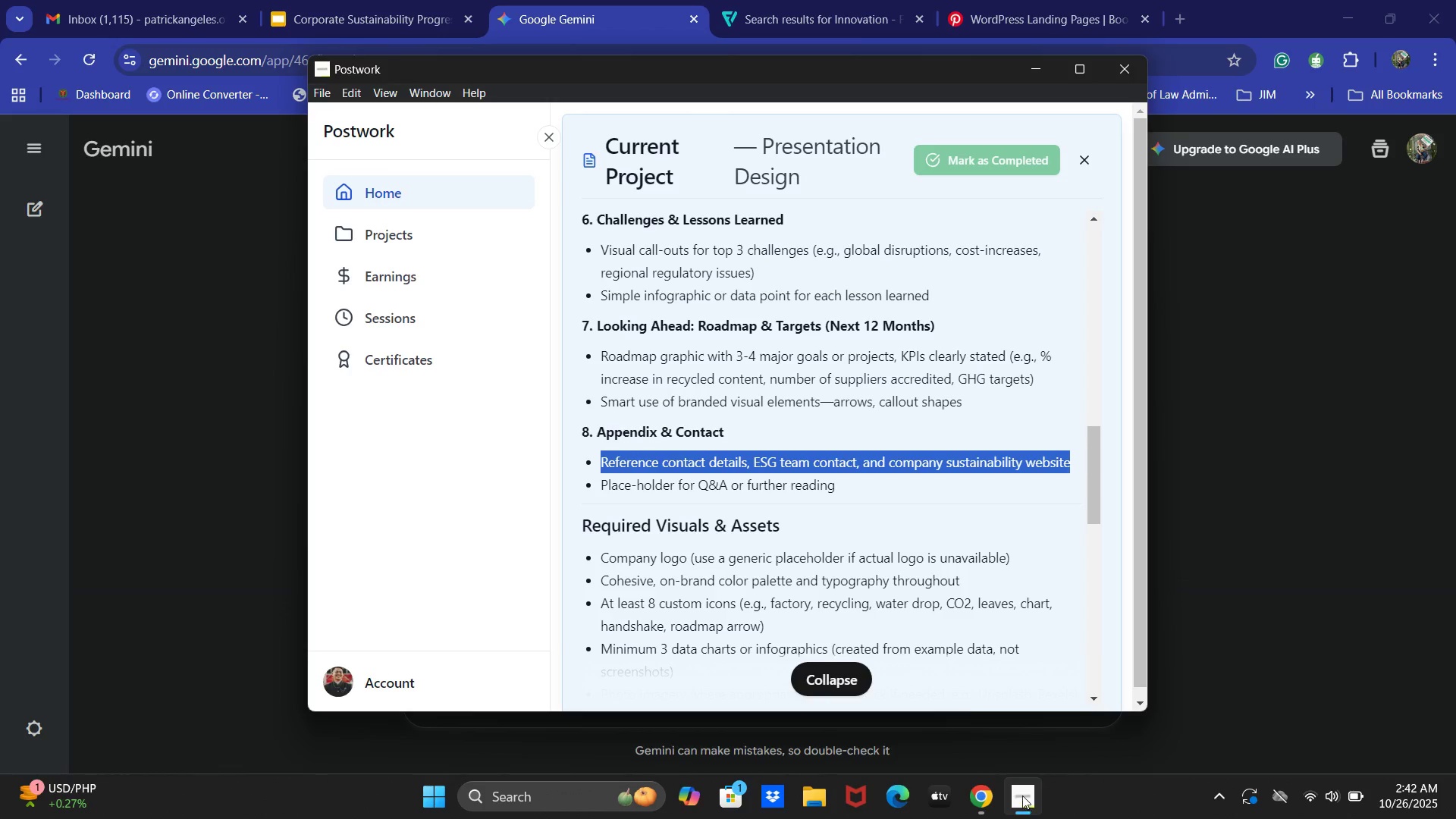 
scroll: coordinate [938, 493], scroll_direction: down, amount: 5.0